 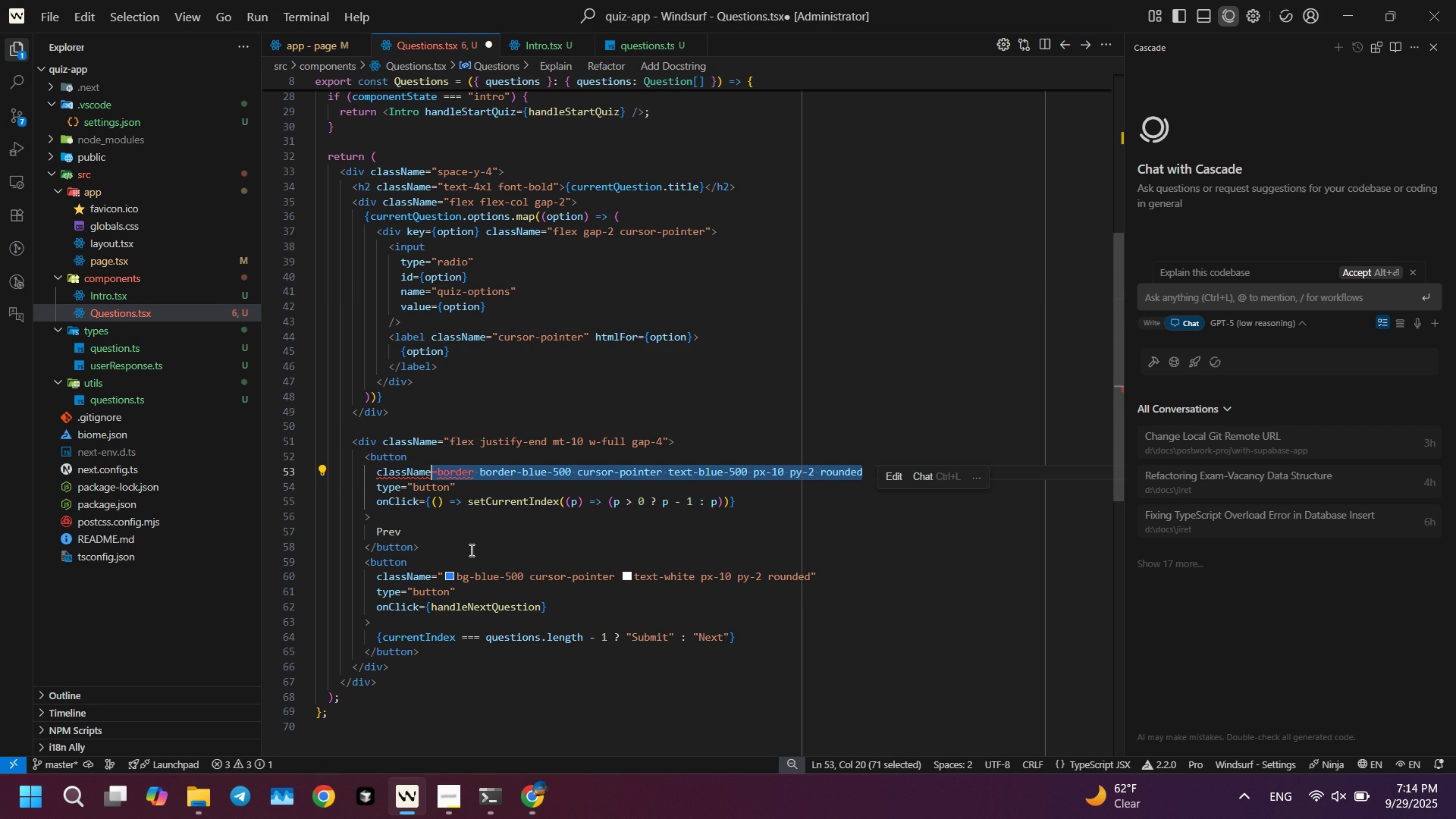 
key(Shift+ArrowRight)
 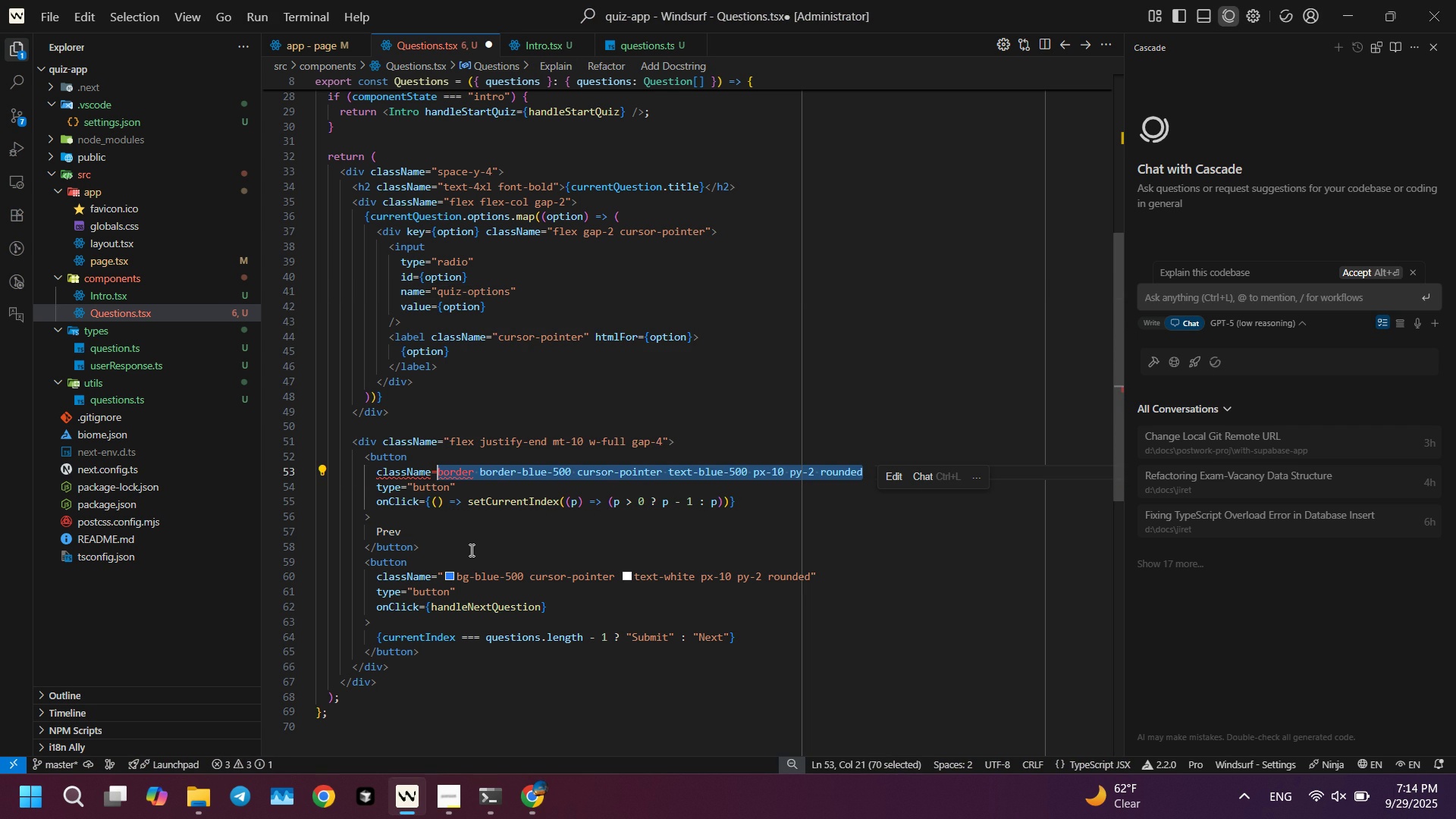 
key(Backquote)
 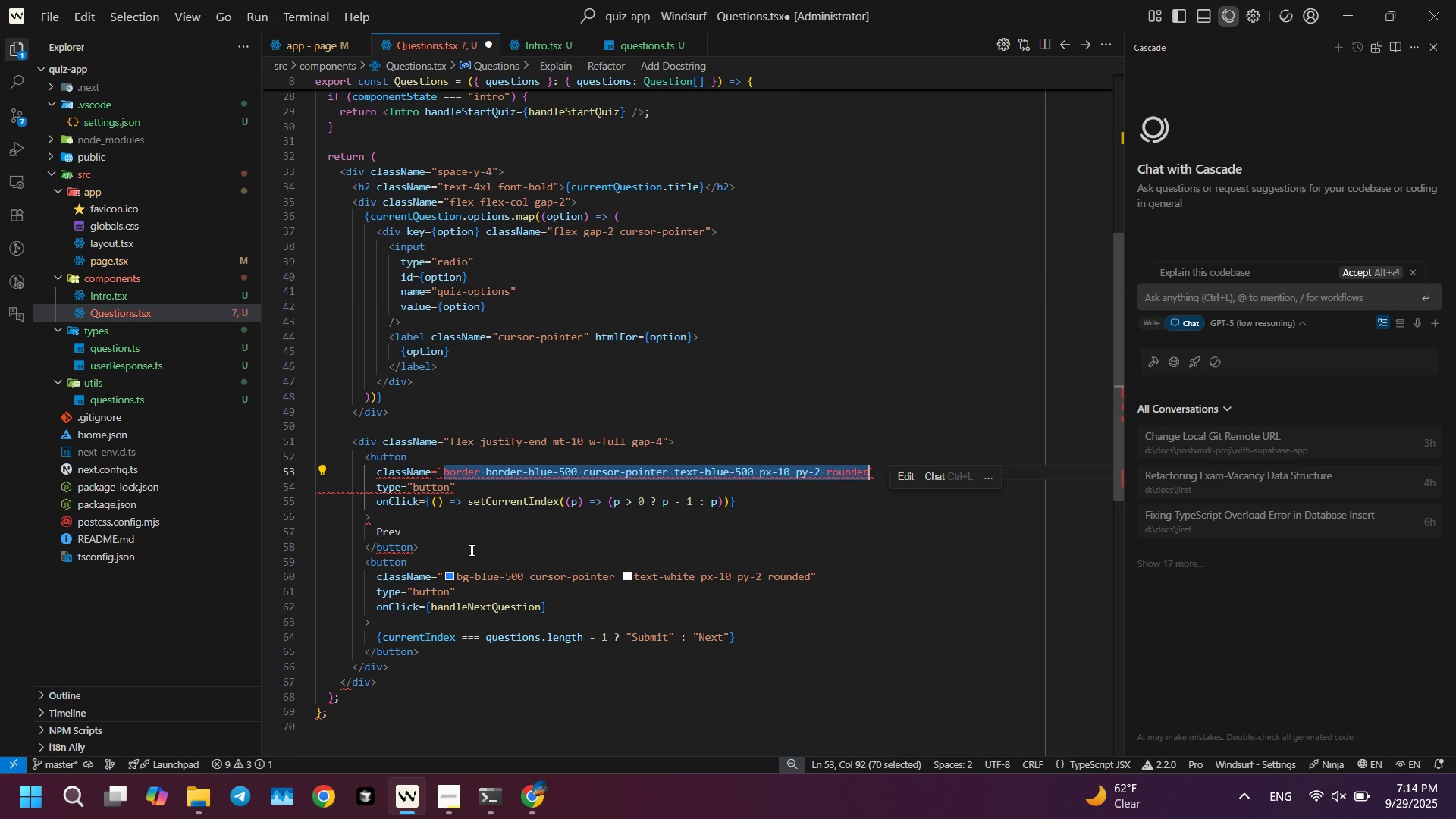 
key(Control+ControlLeft)
 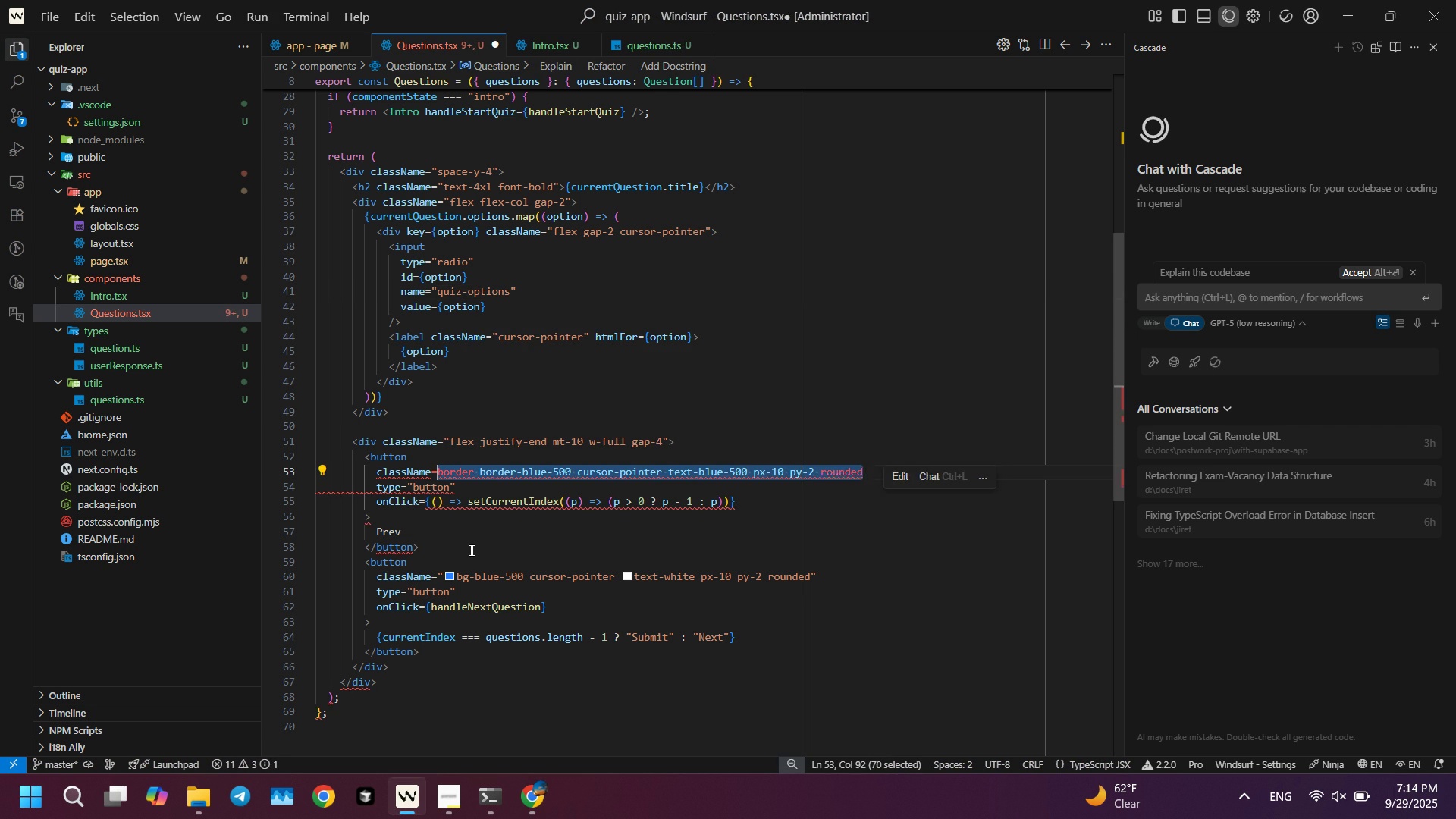 
key(Control+Z)
 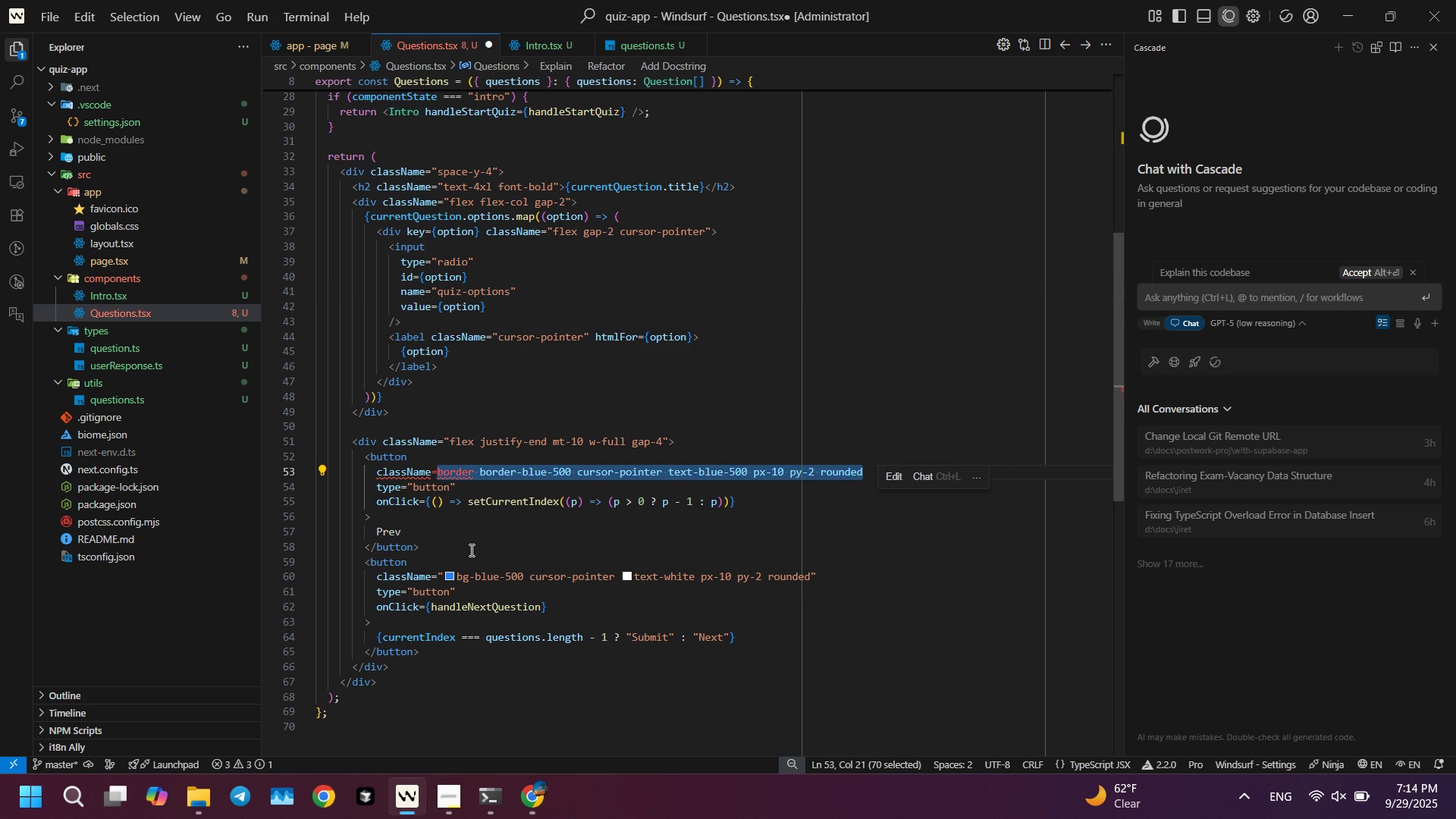 
key(Shift+ShiftLeft)
 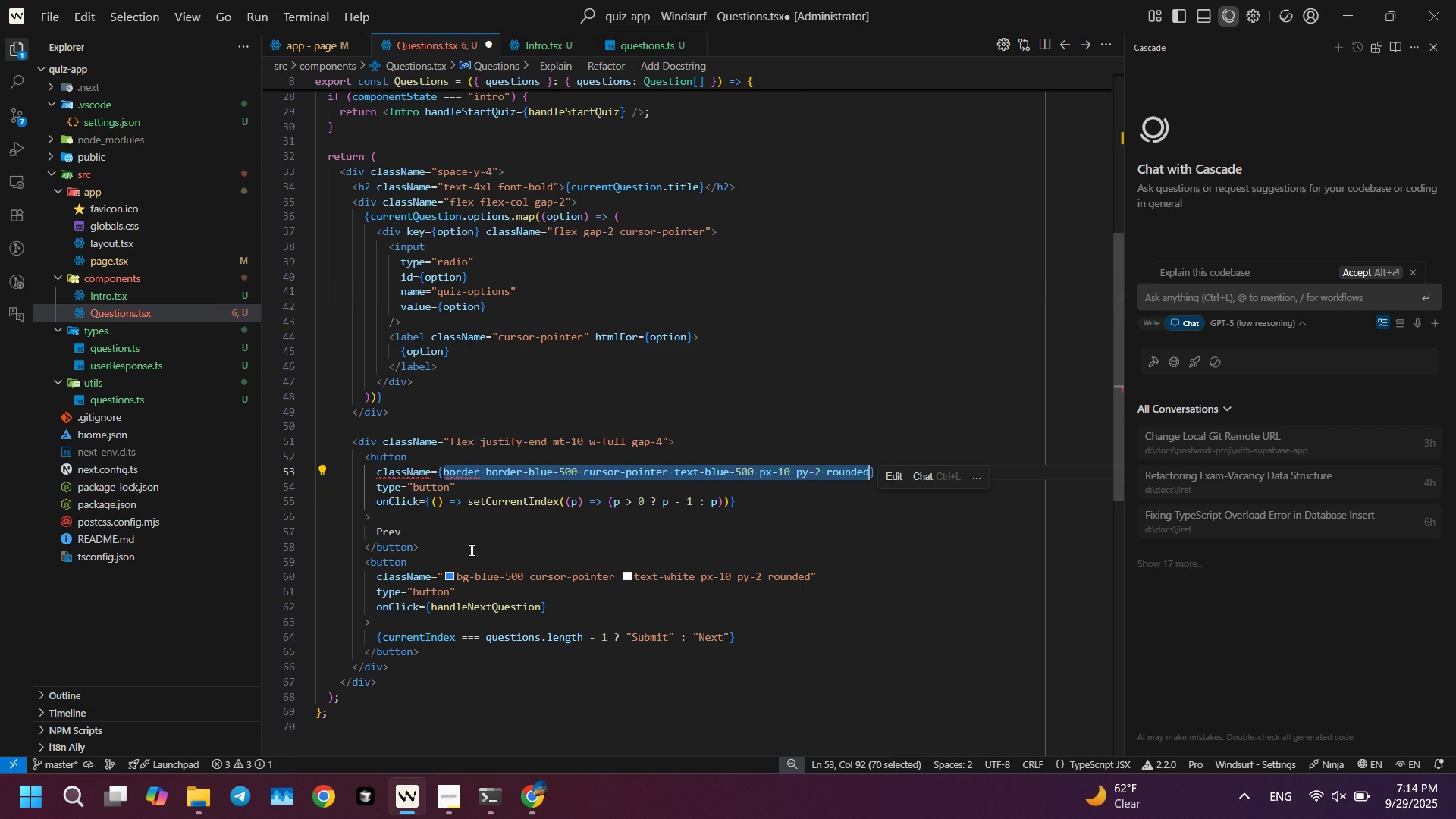 
key(Shift+BracketLeft)
 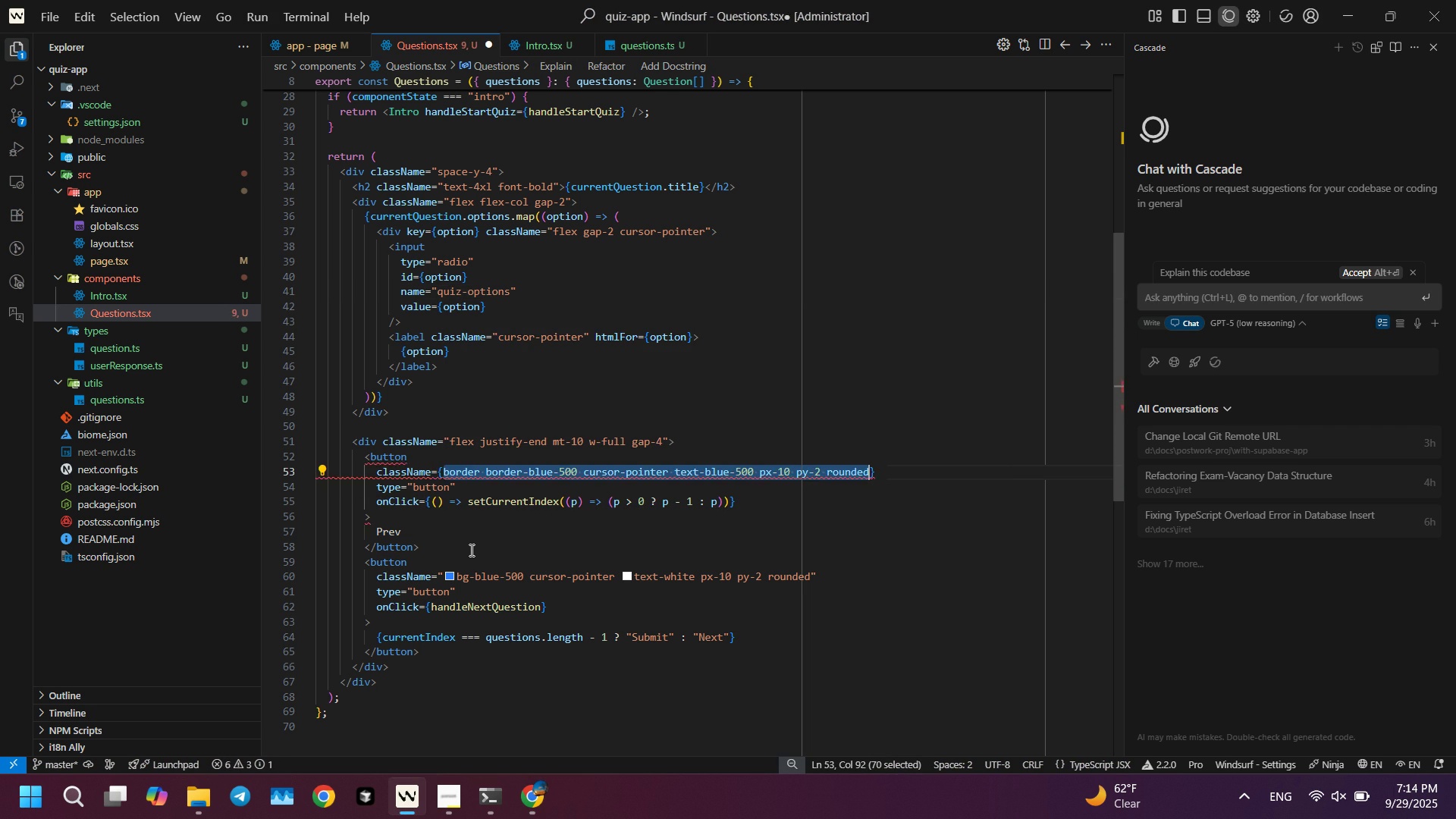 
key(Backquote)
 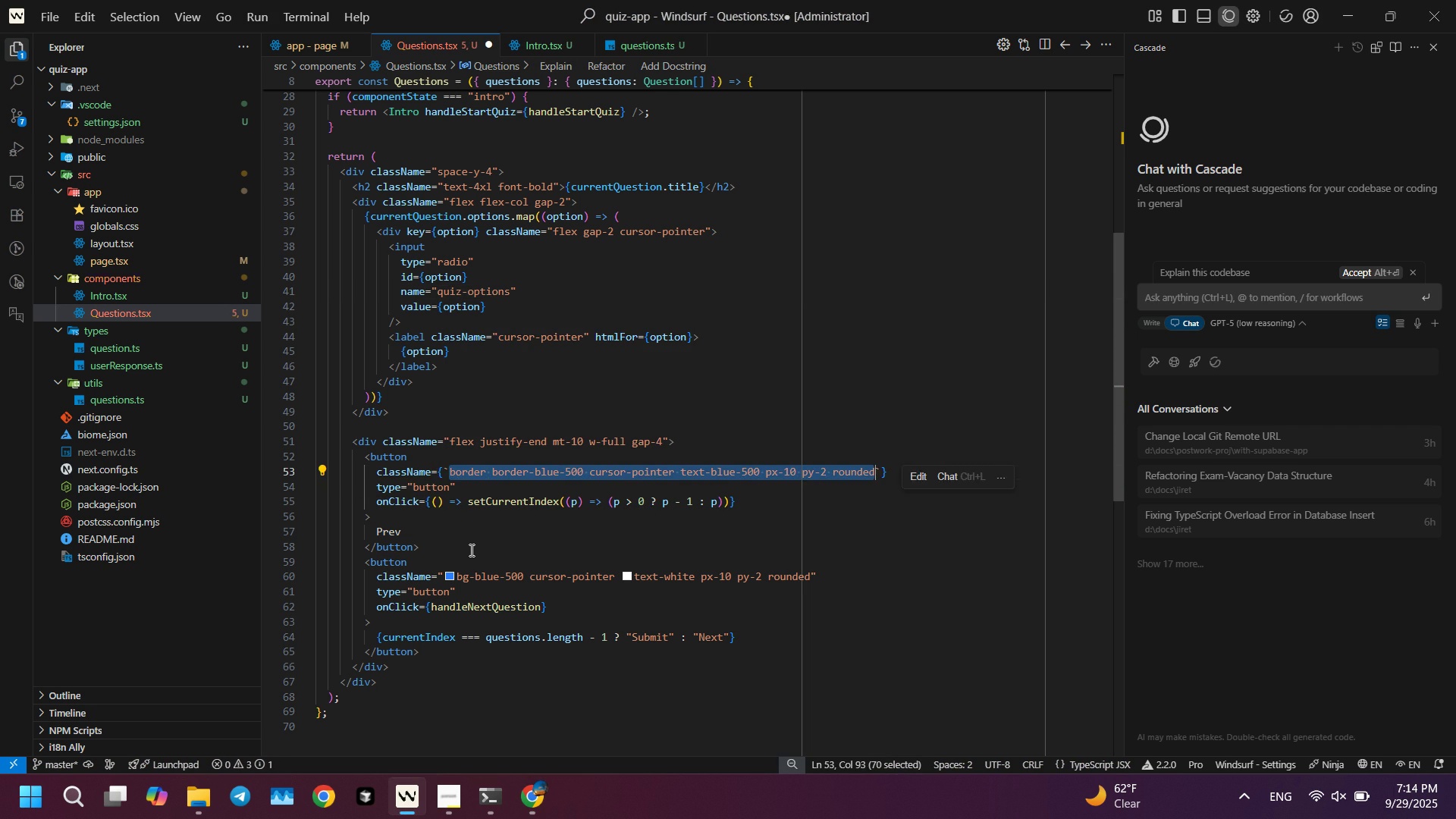 
key(ArrowRight)
 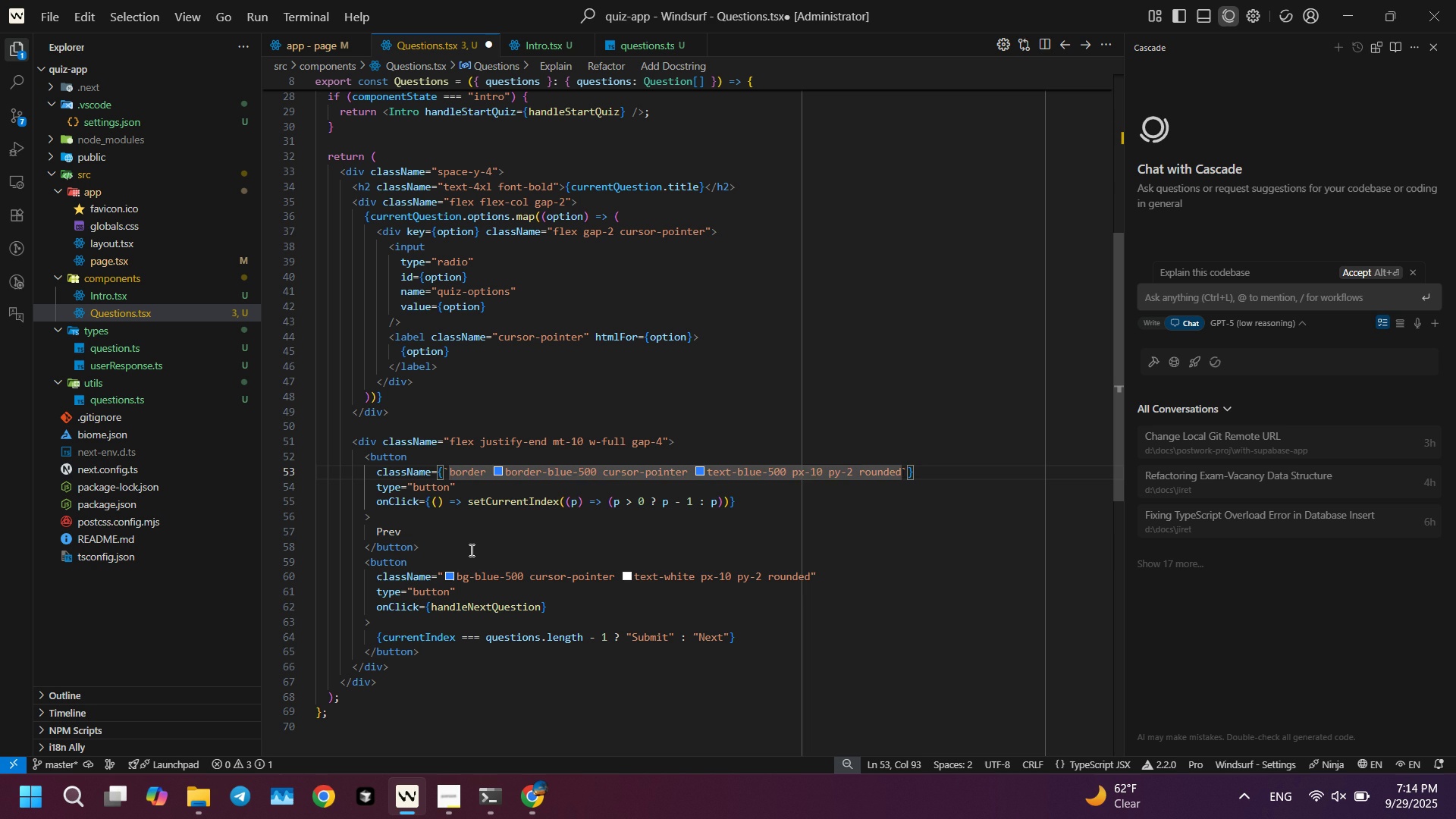 
key(ArrowRight)
 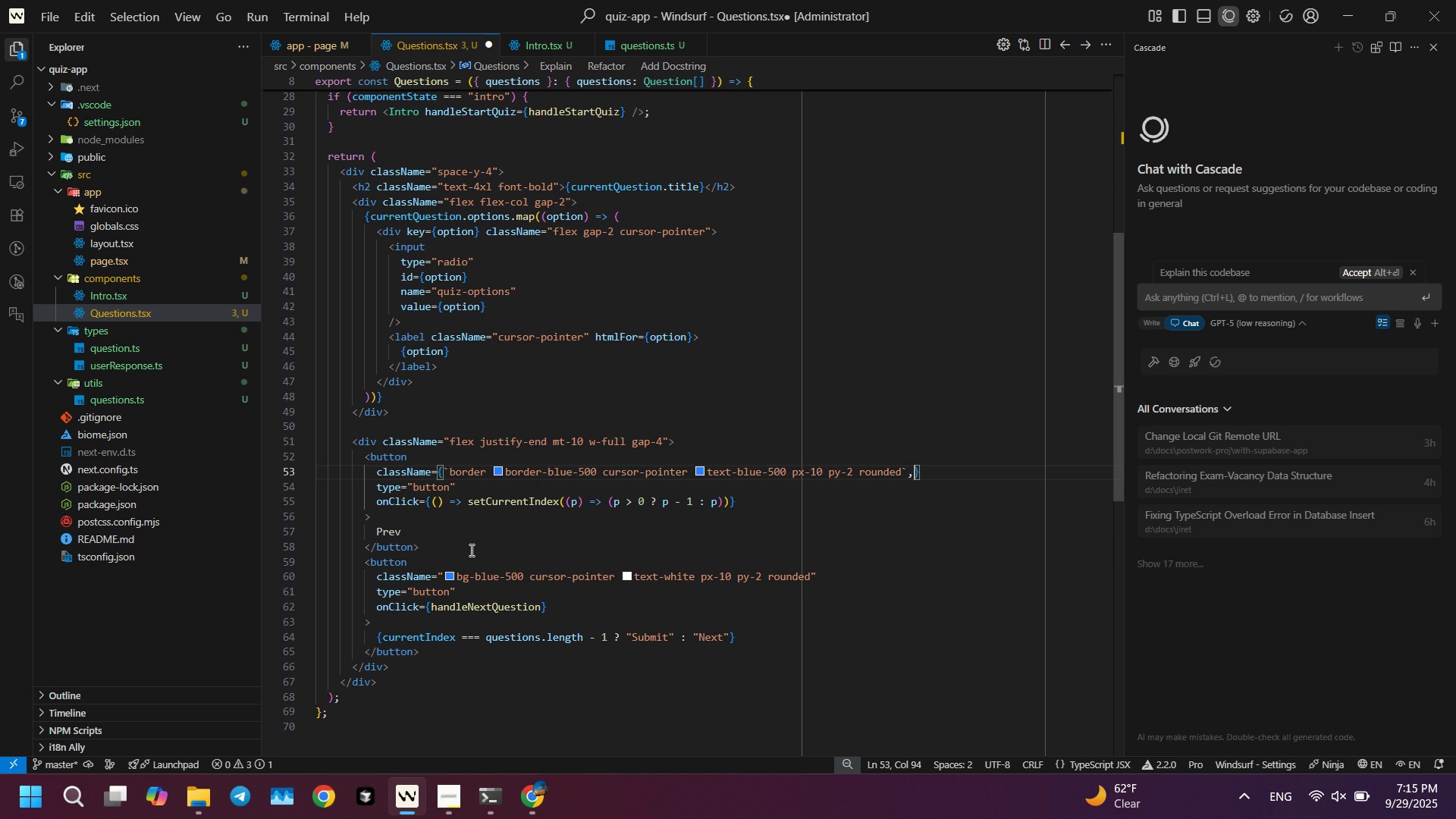 
key(Comma)
 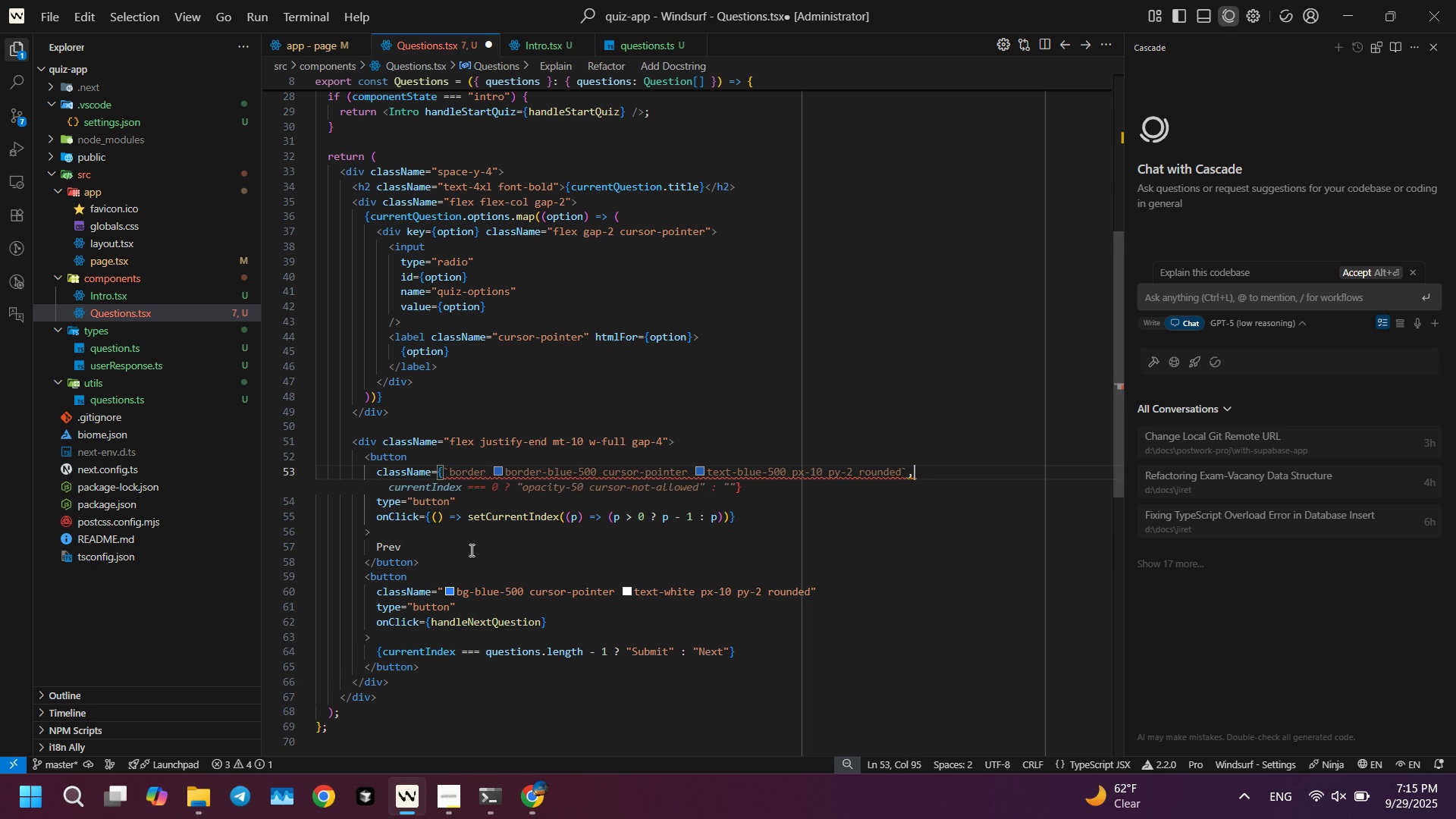 
key(Backspace)